 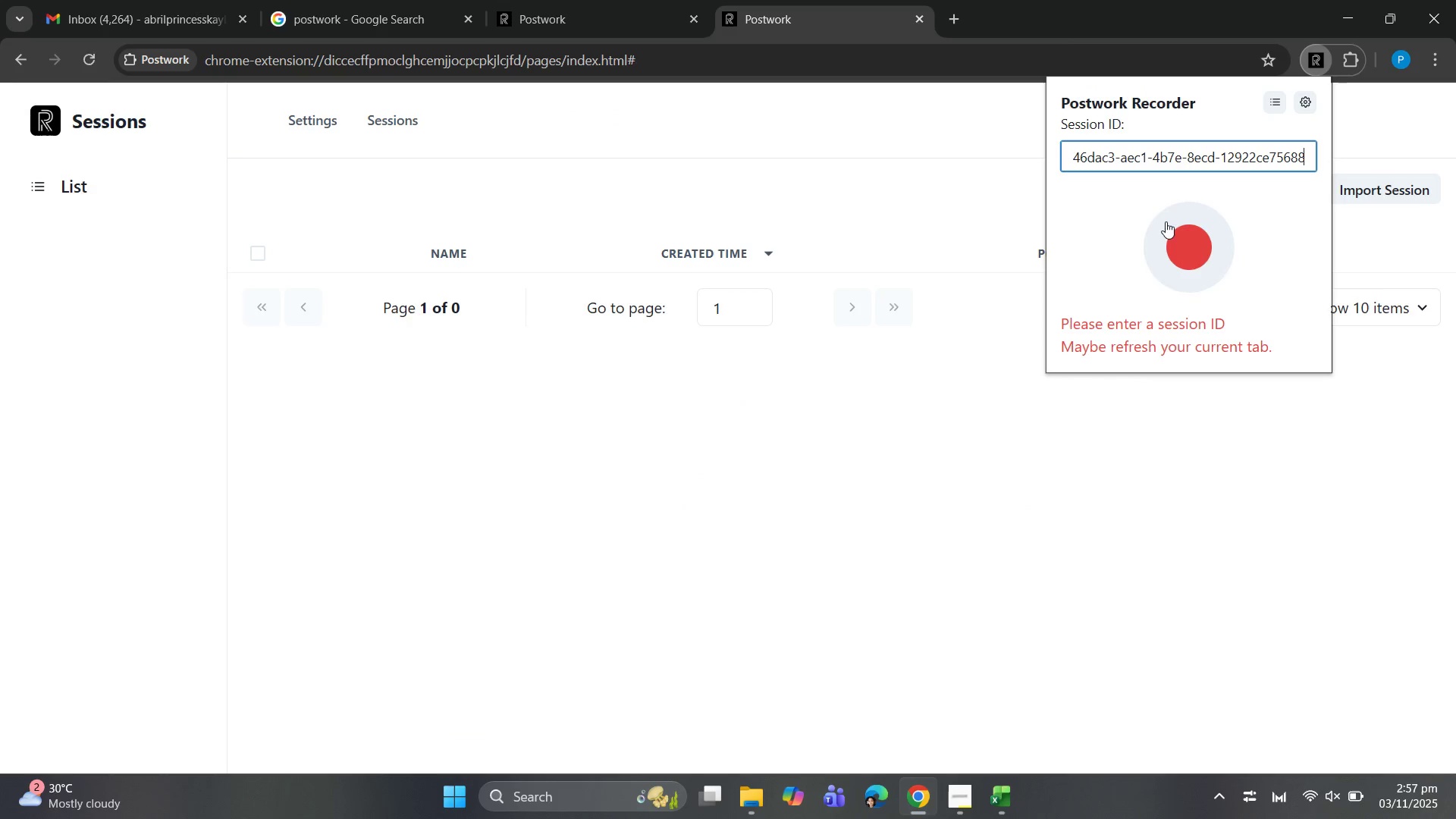 
left_click([1181, 242])
 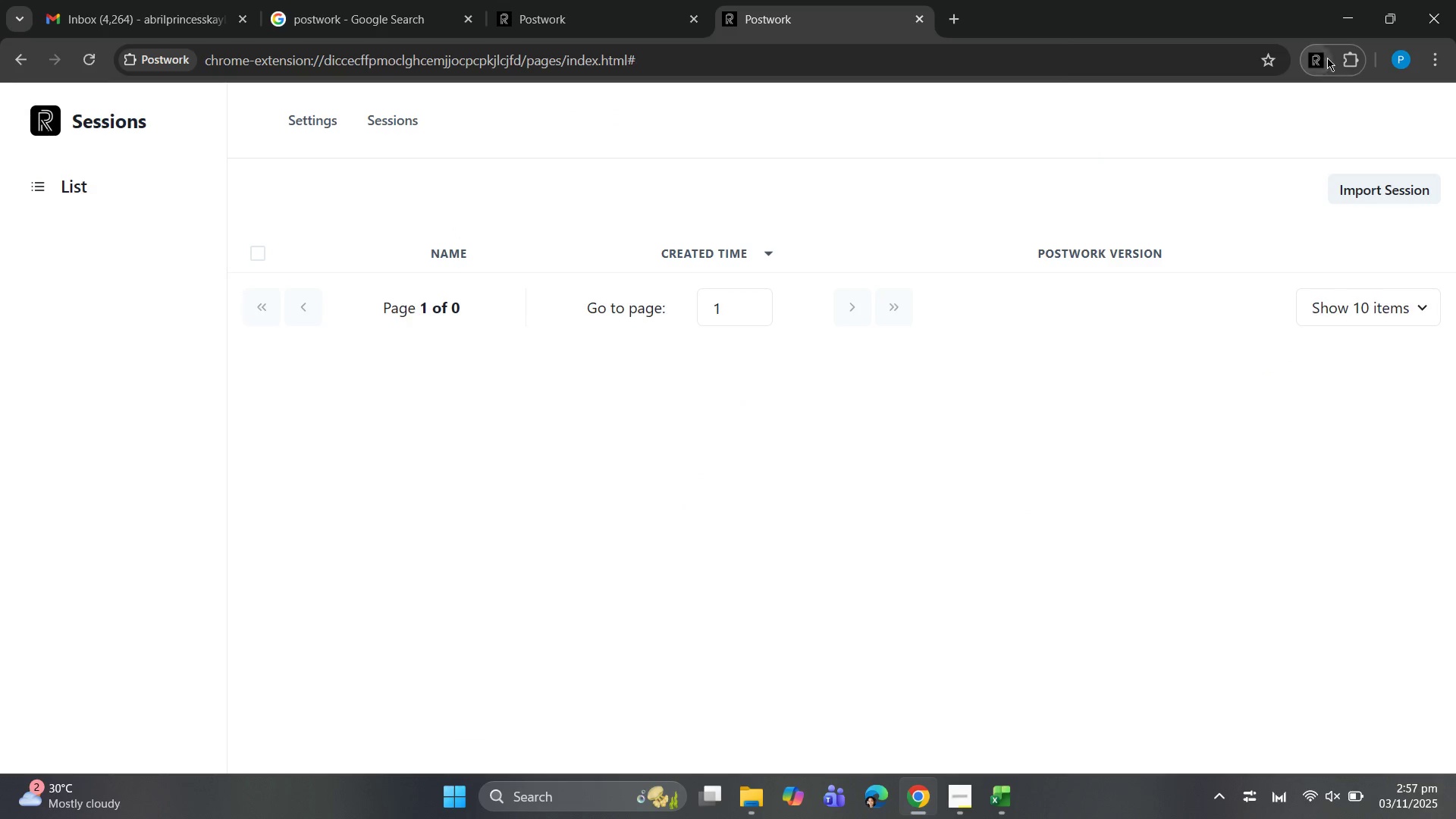 
wait(6.63)
 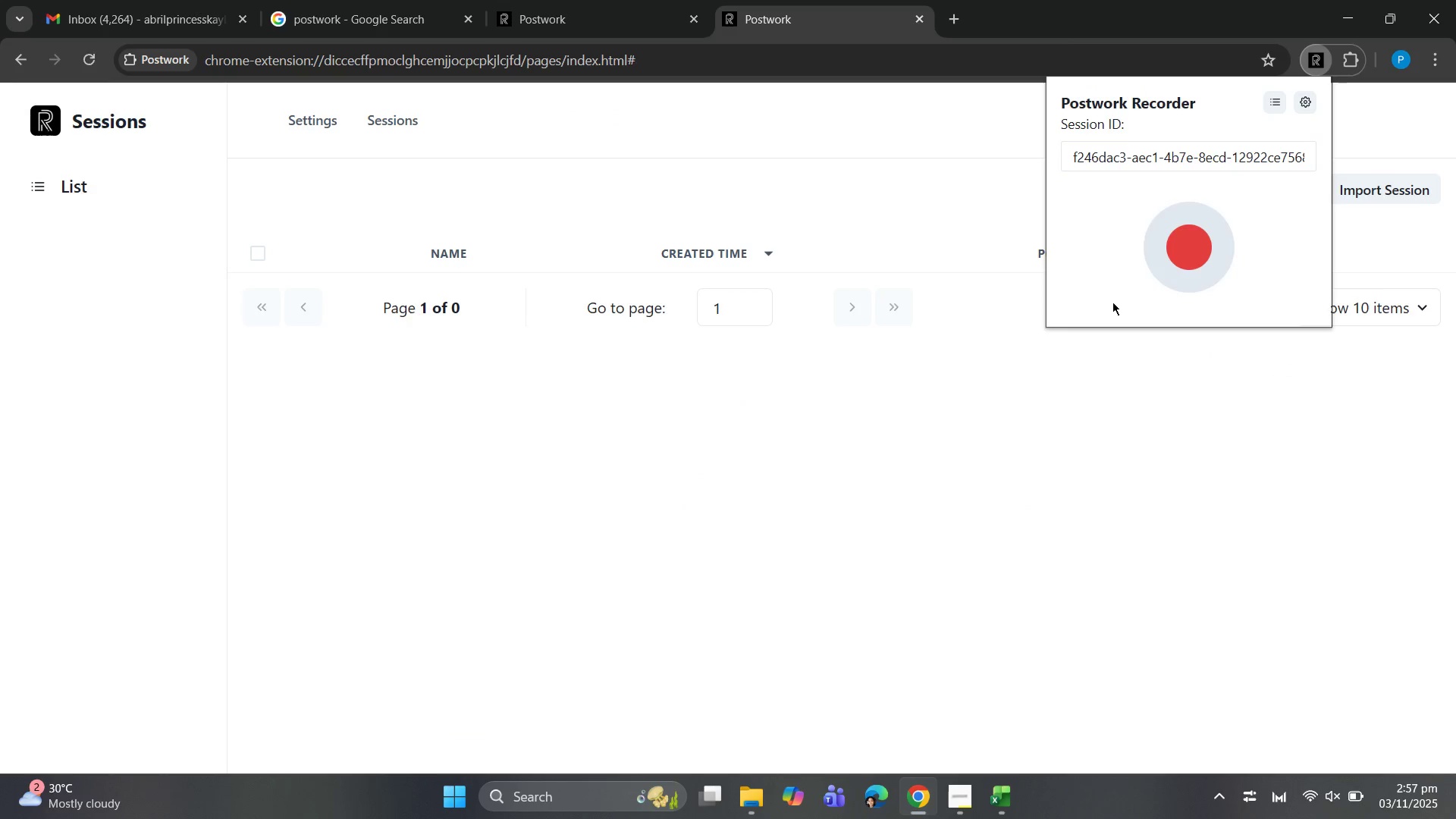 
left_click([1314, 70])
 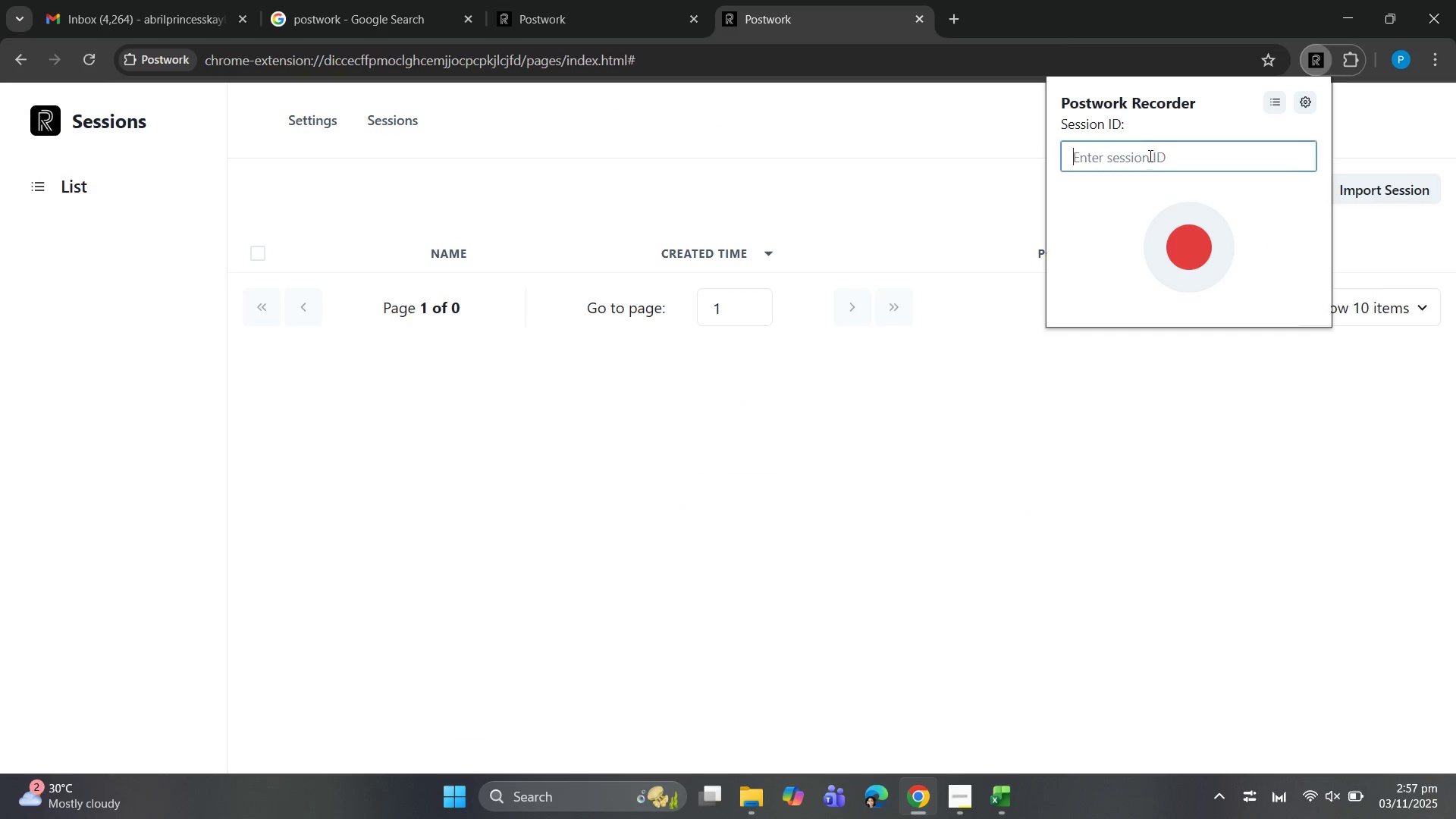 
key(Control+V)